 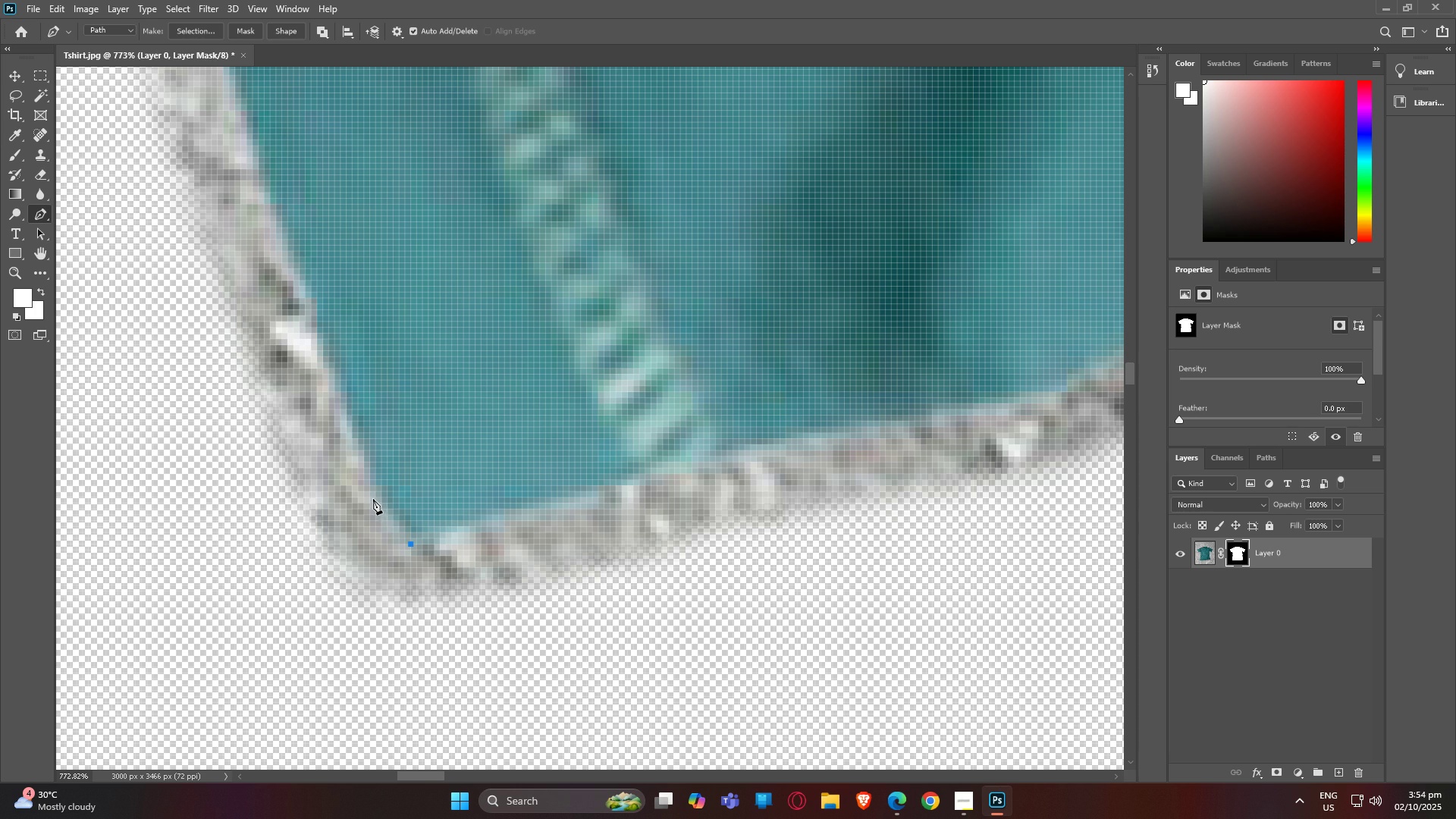 
left_click([372, 497])
 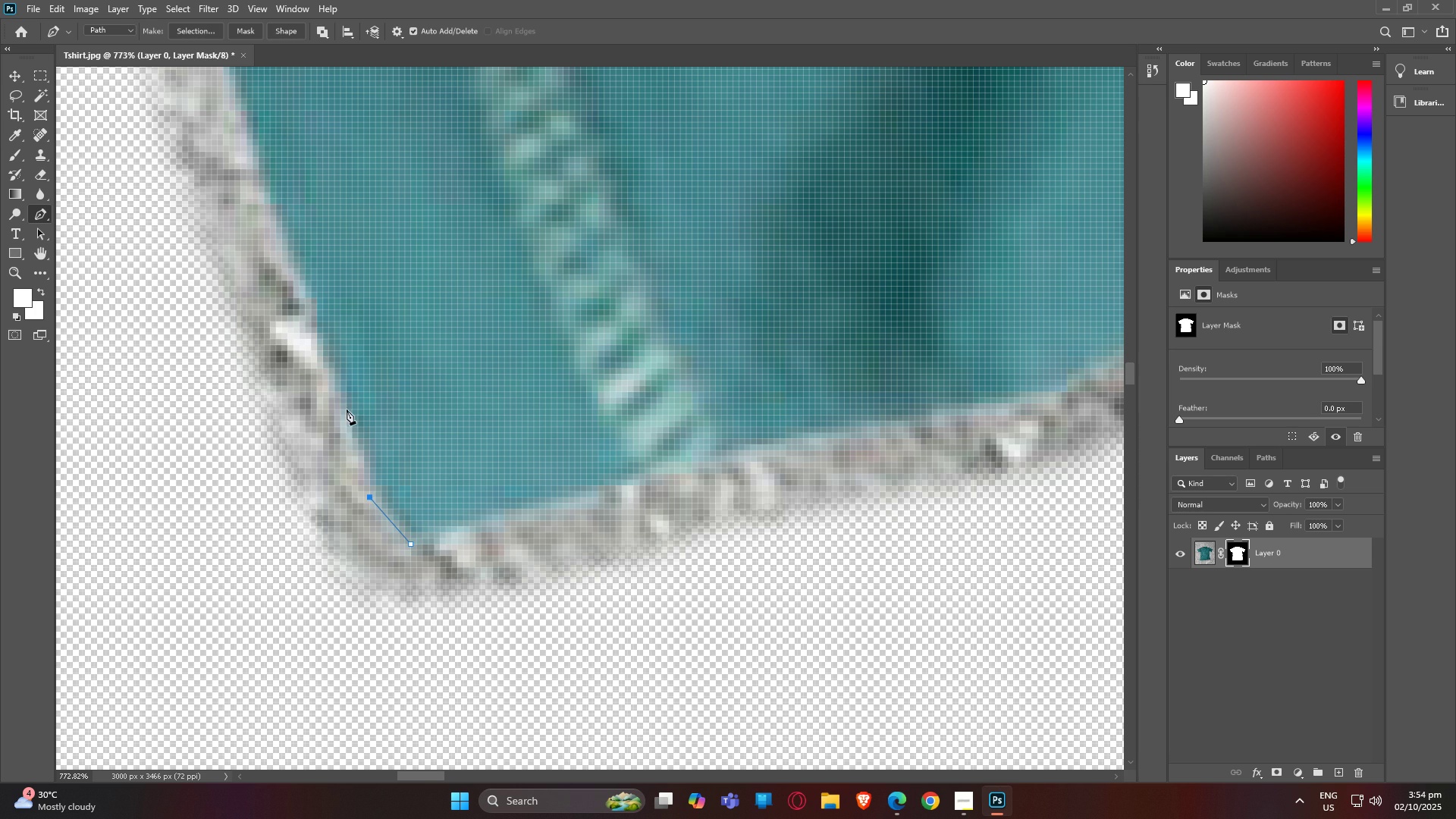 
left_click([347, 410])
 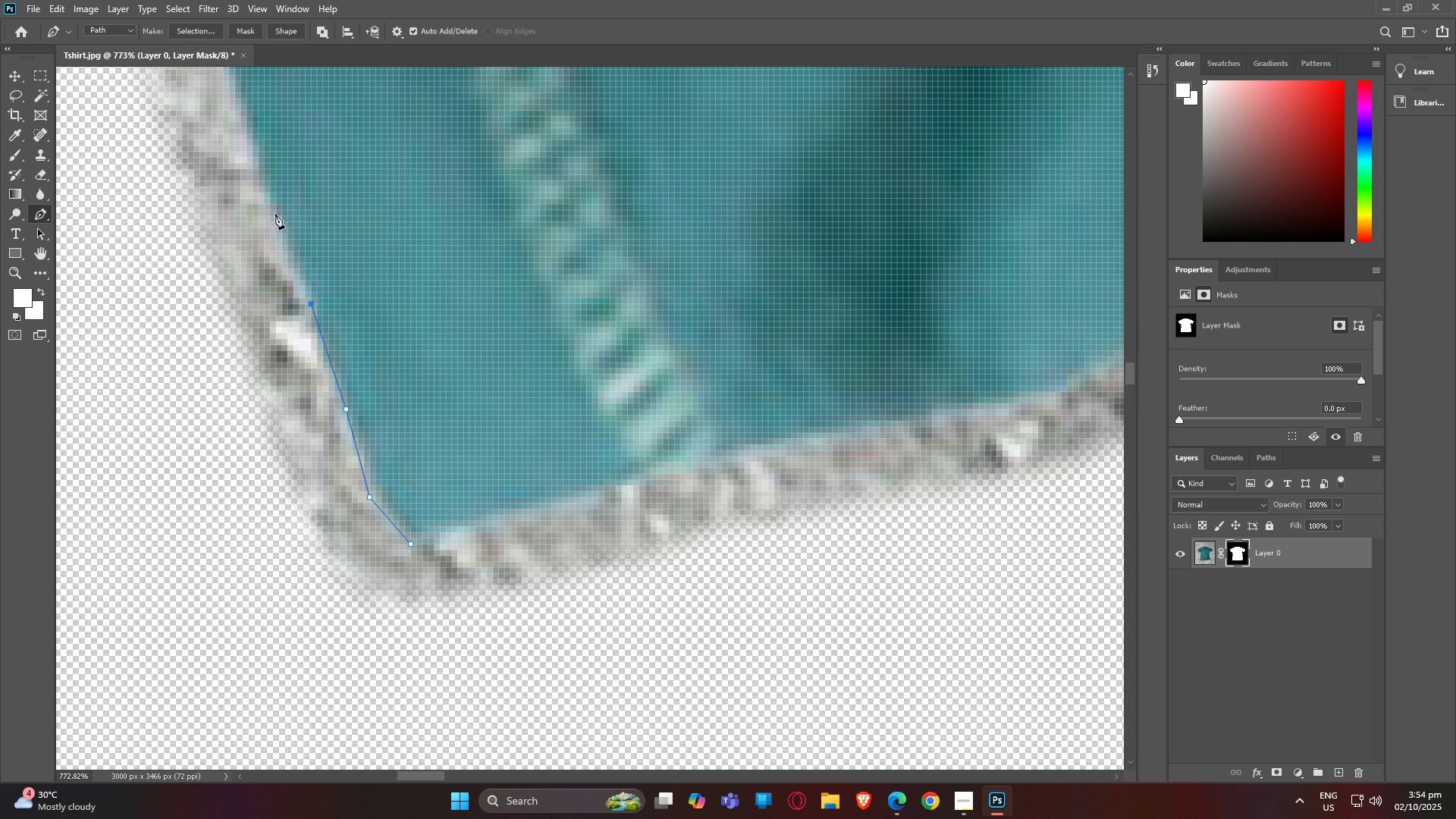 
double_click([269, 200])
 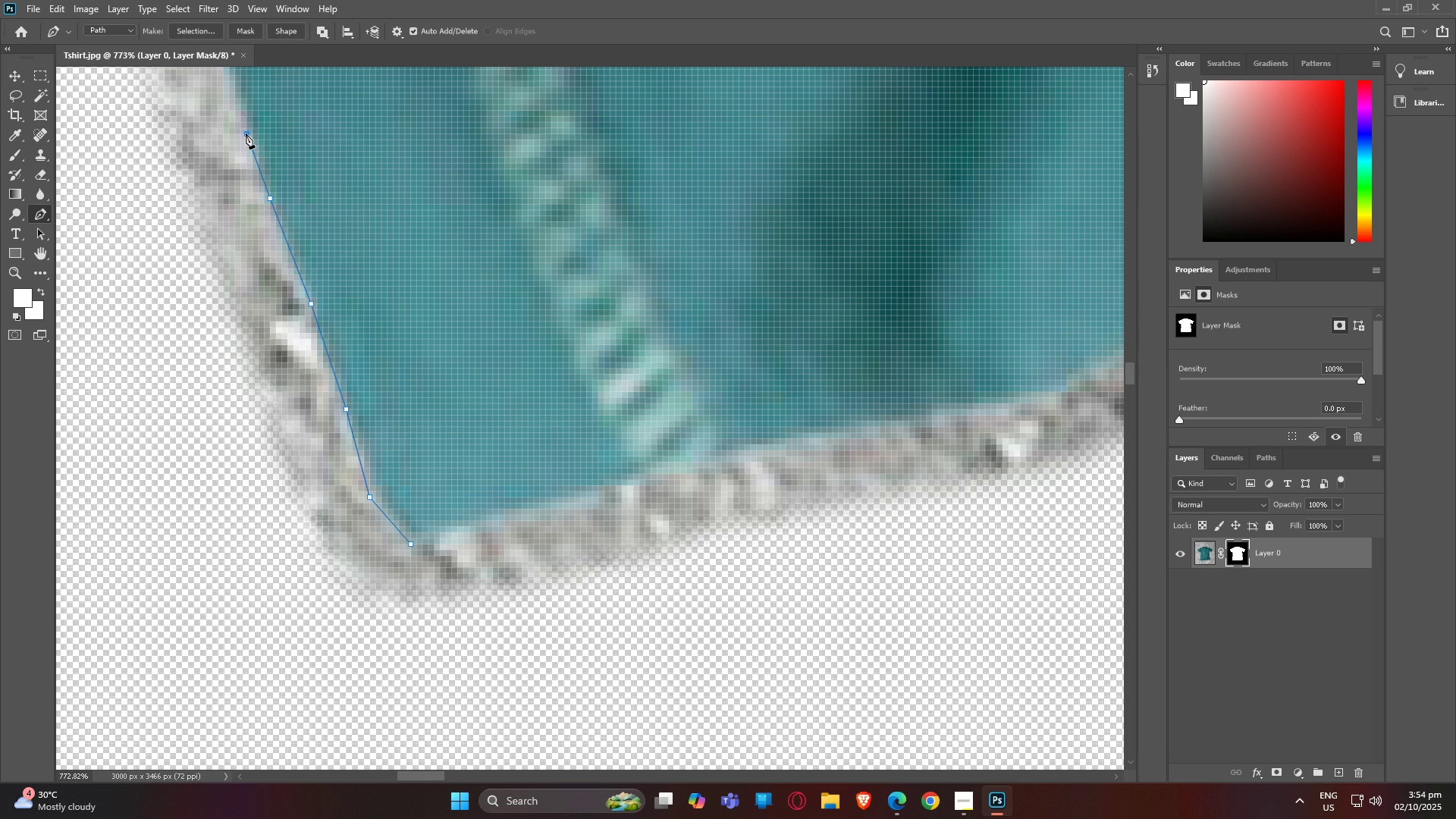 
triple_click([246, 133])